 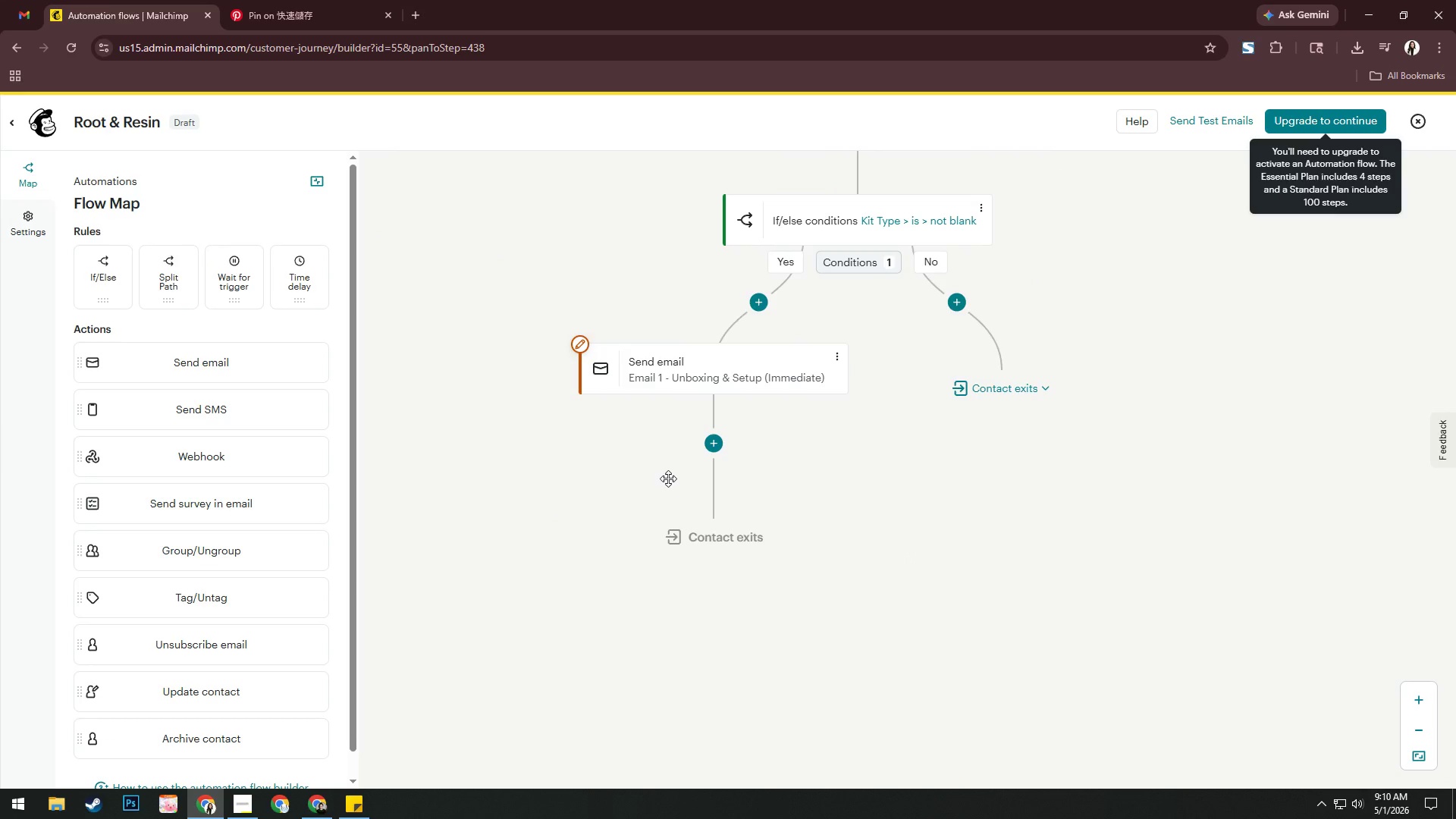 
left_click([717, 447])
 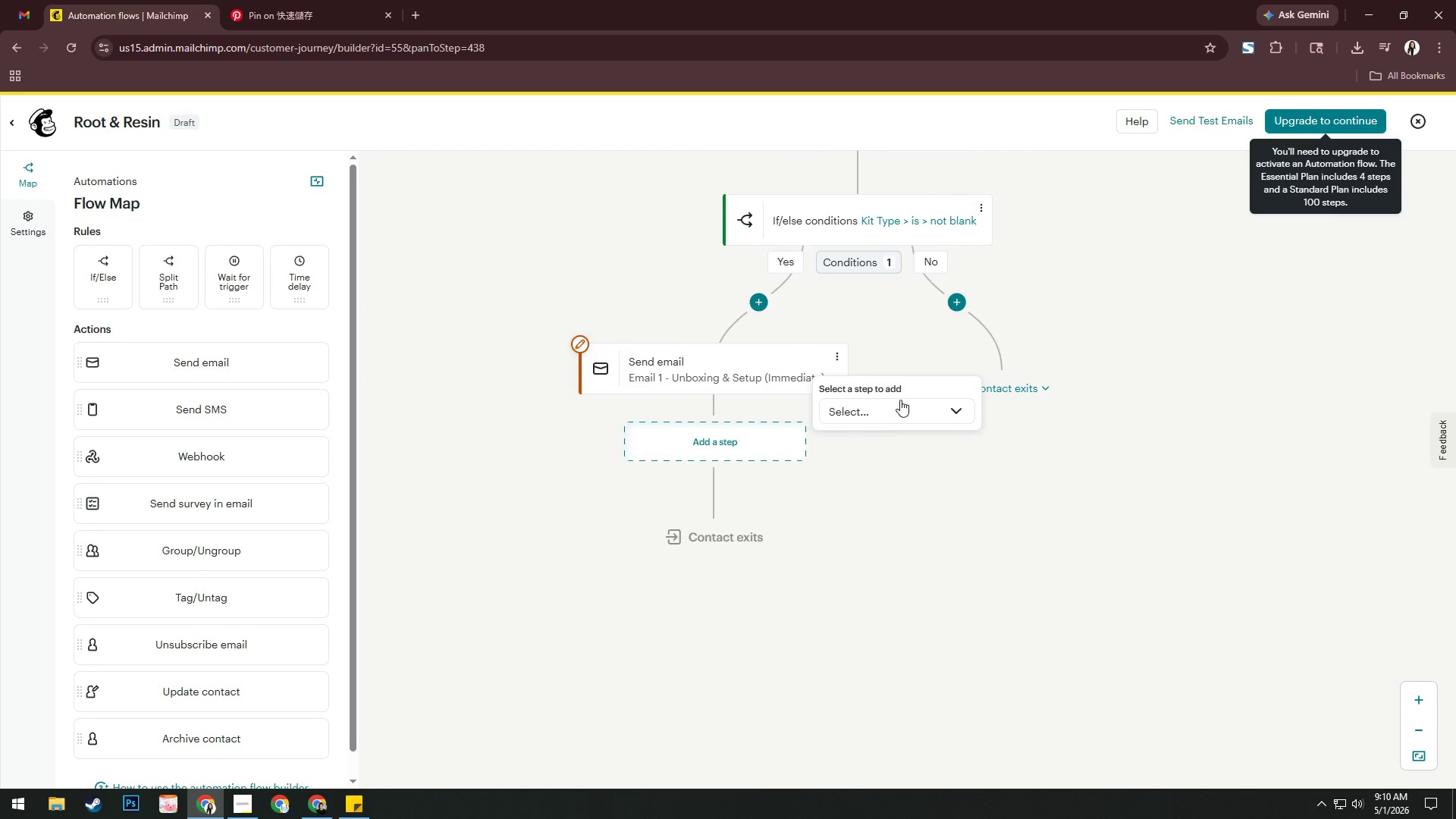 
left_click([900, 400])
 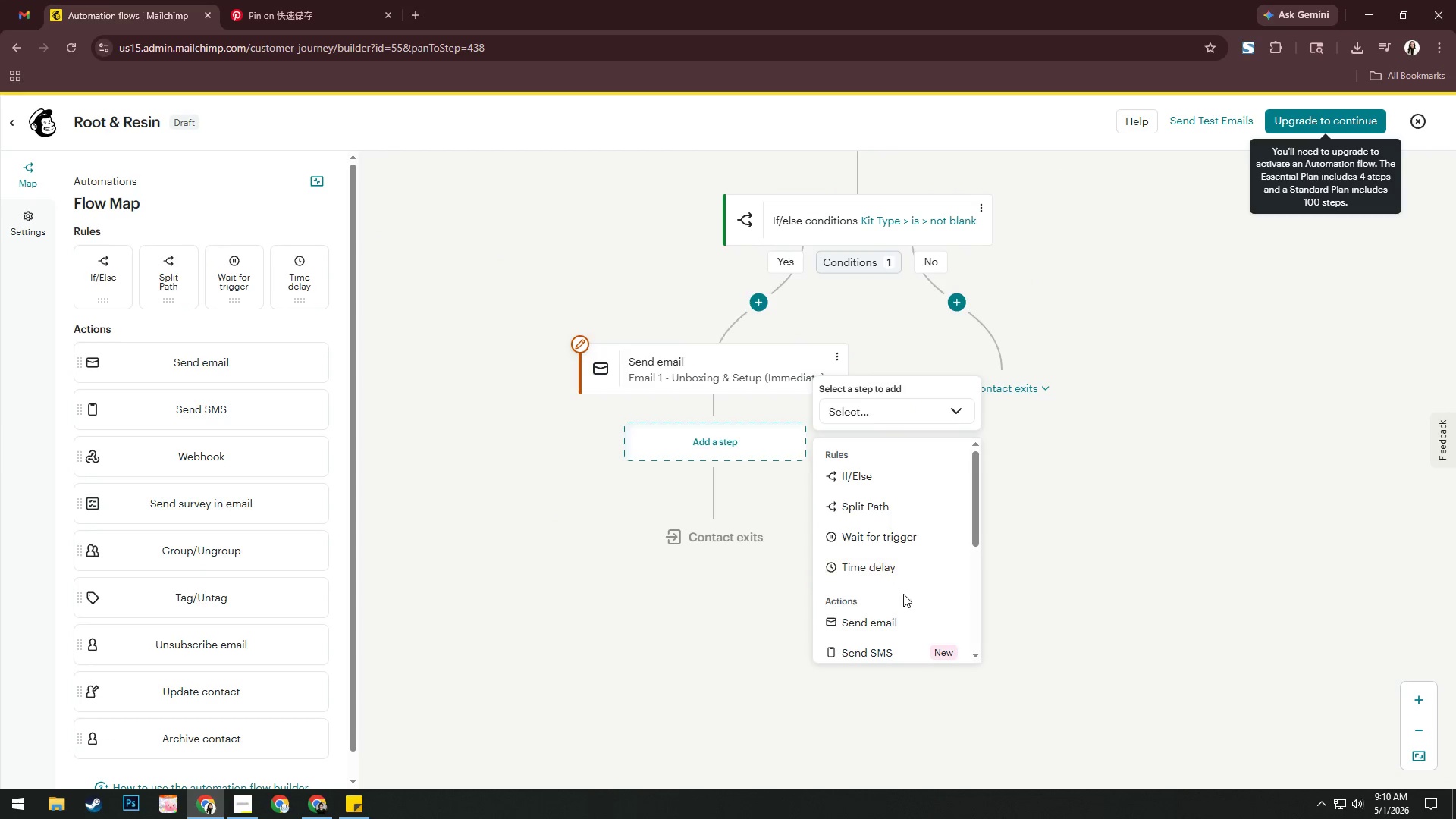 
left_click([903, 570])
 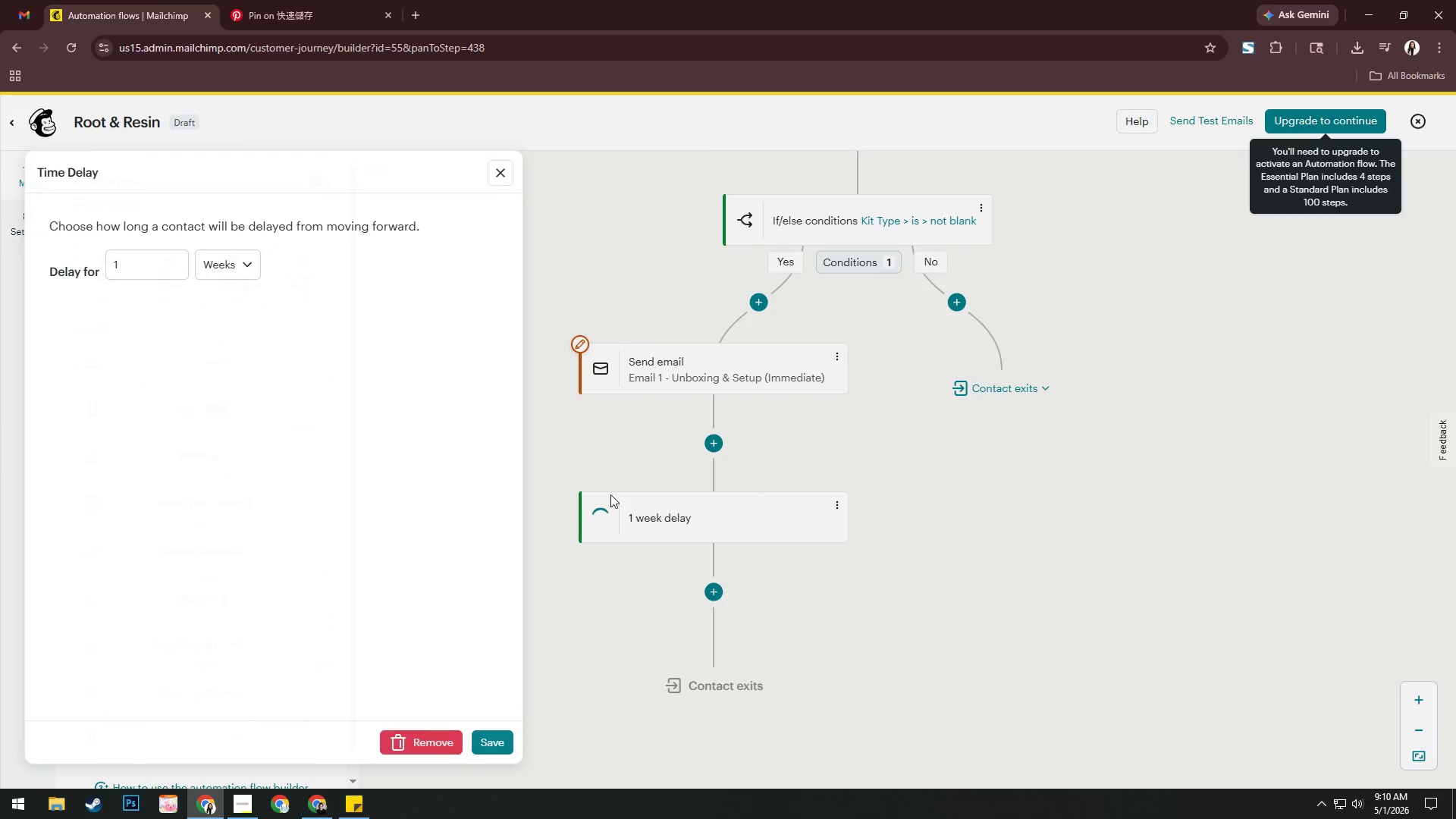 
left_click([169, 268])
 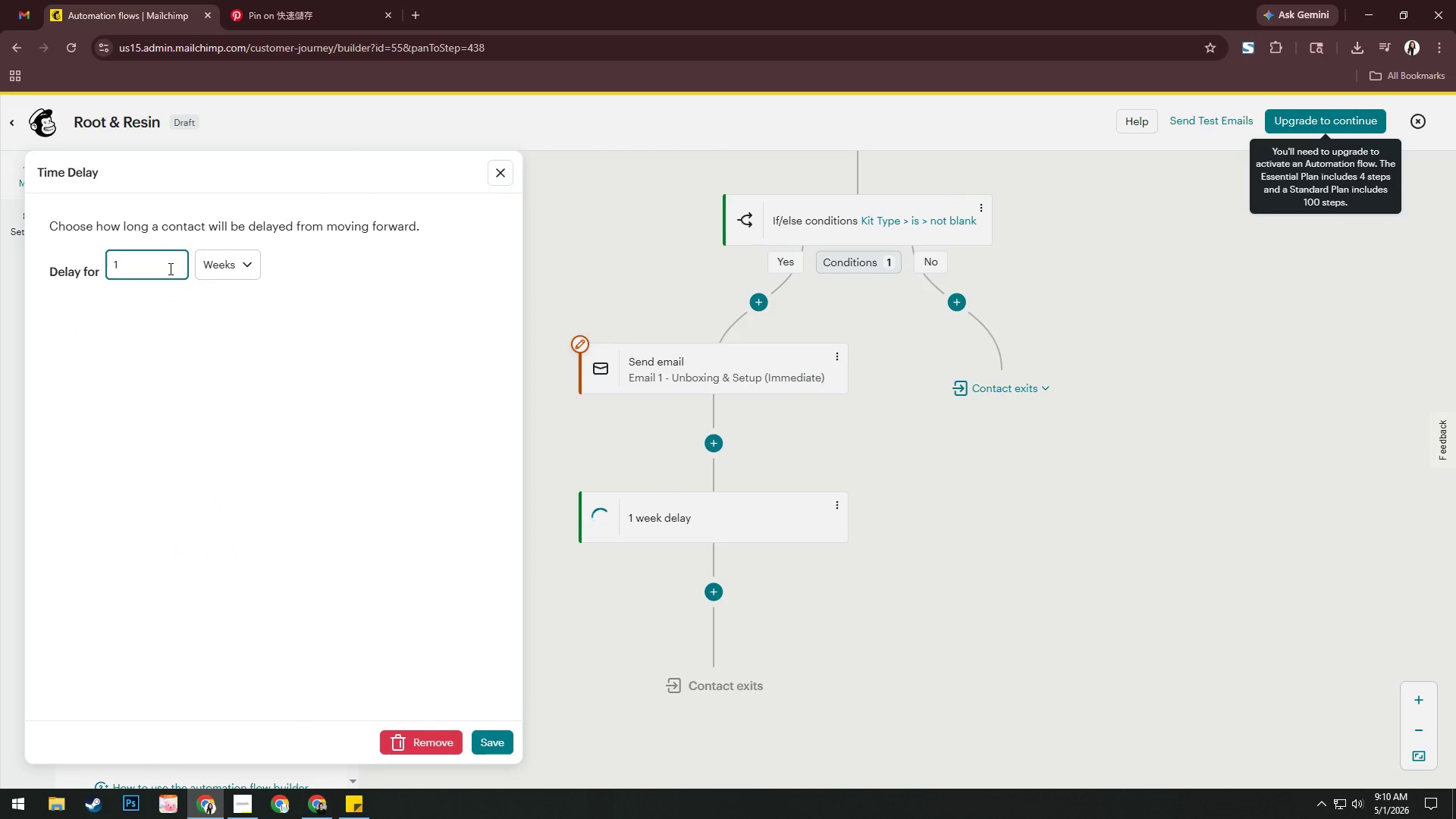 
key(Backspace)
 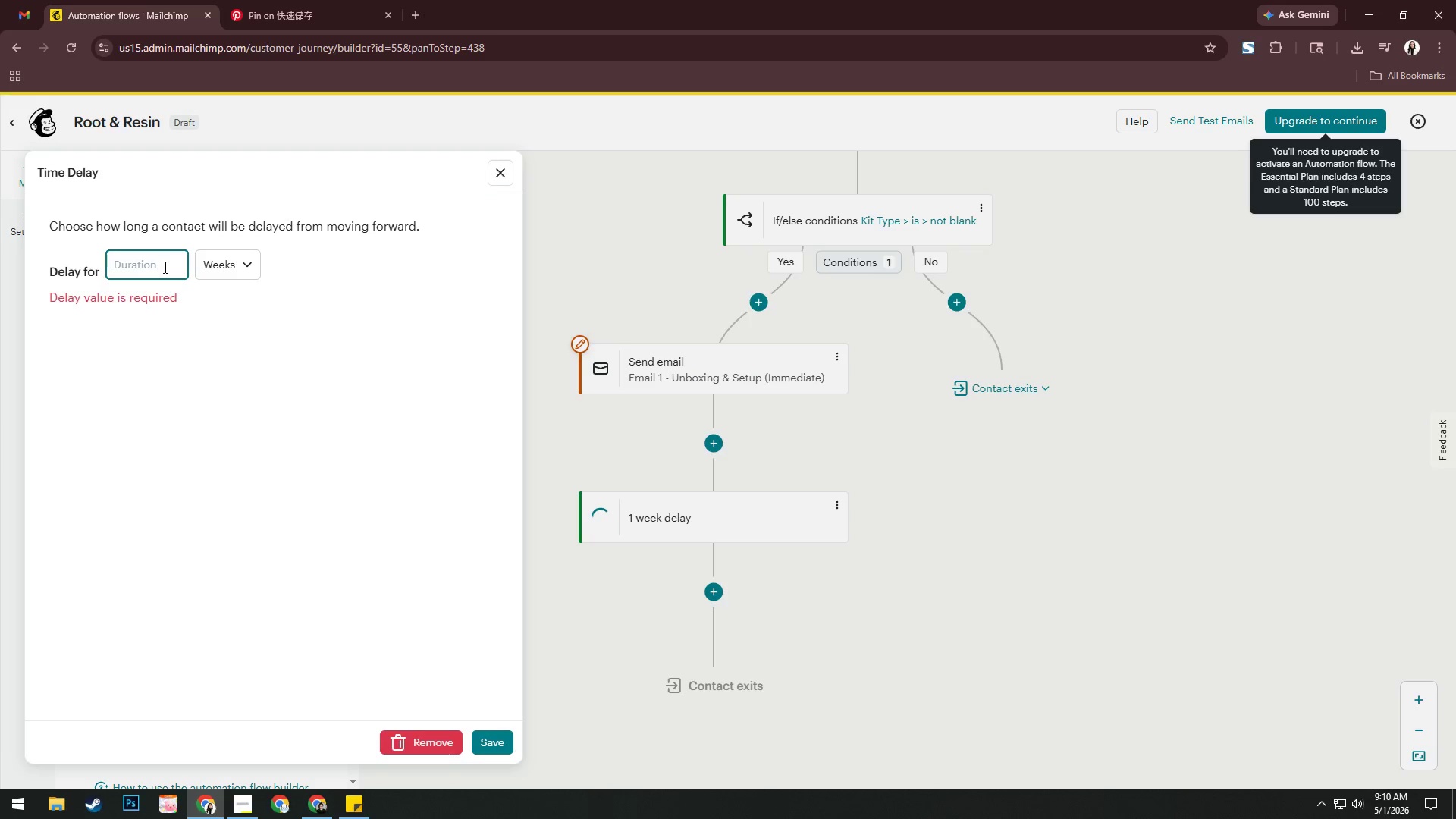 
key(Numpad5)
 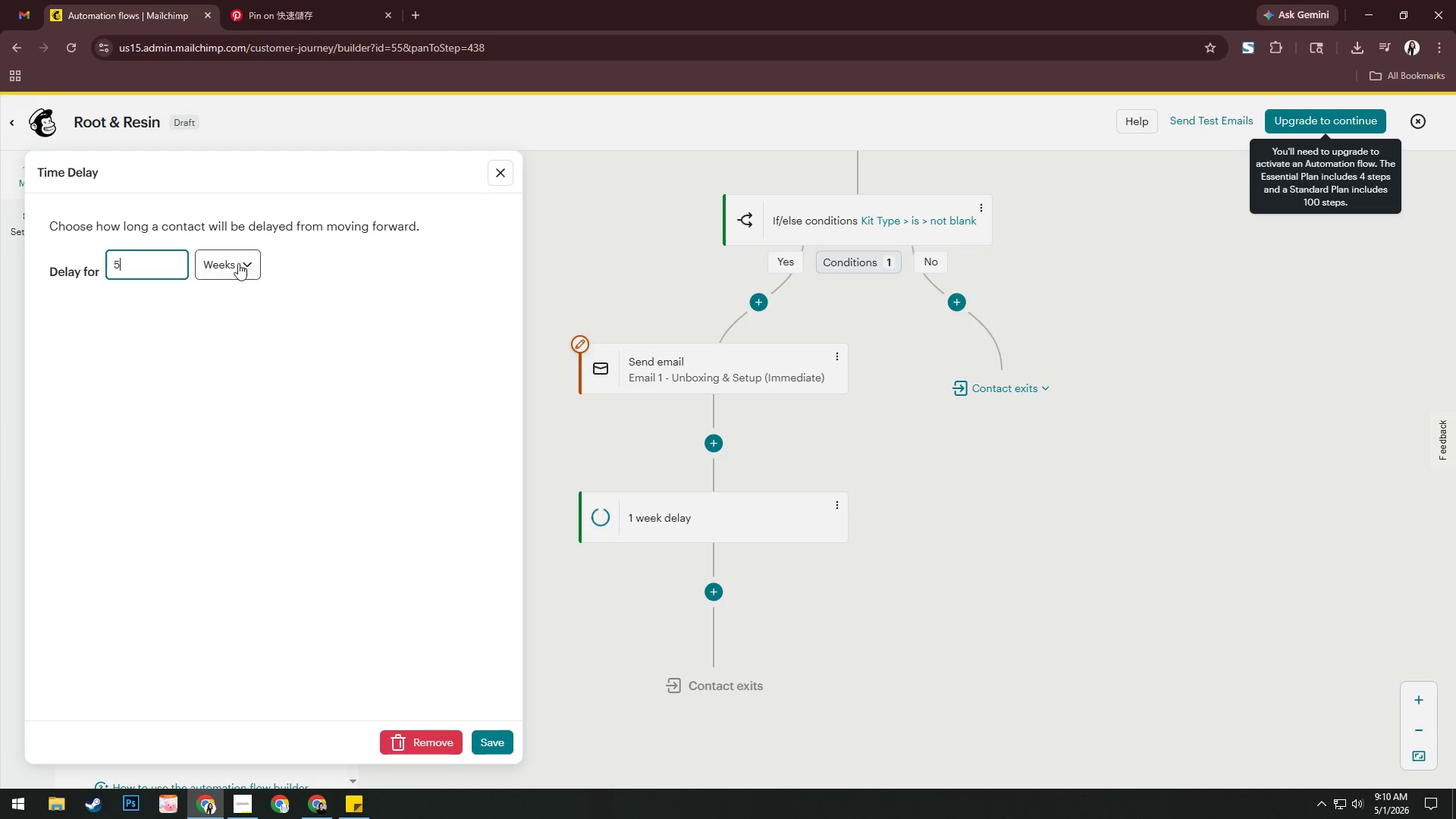 
left_click([236, 263])
 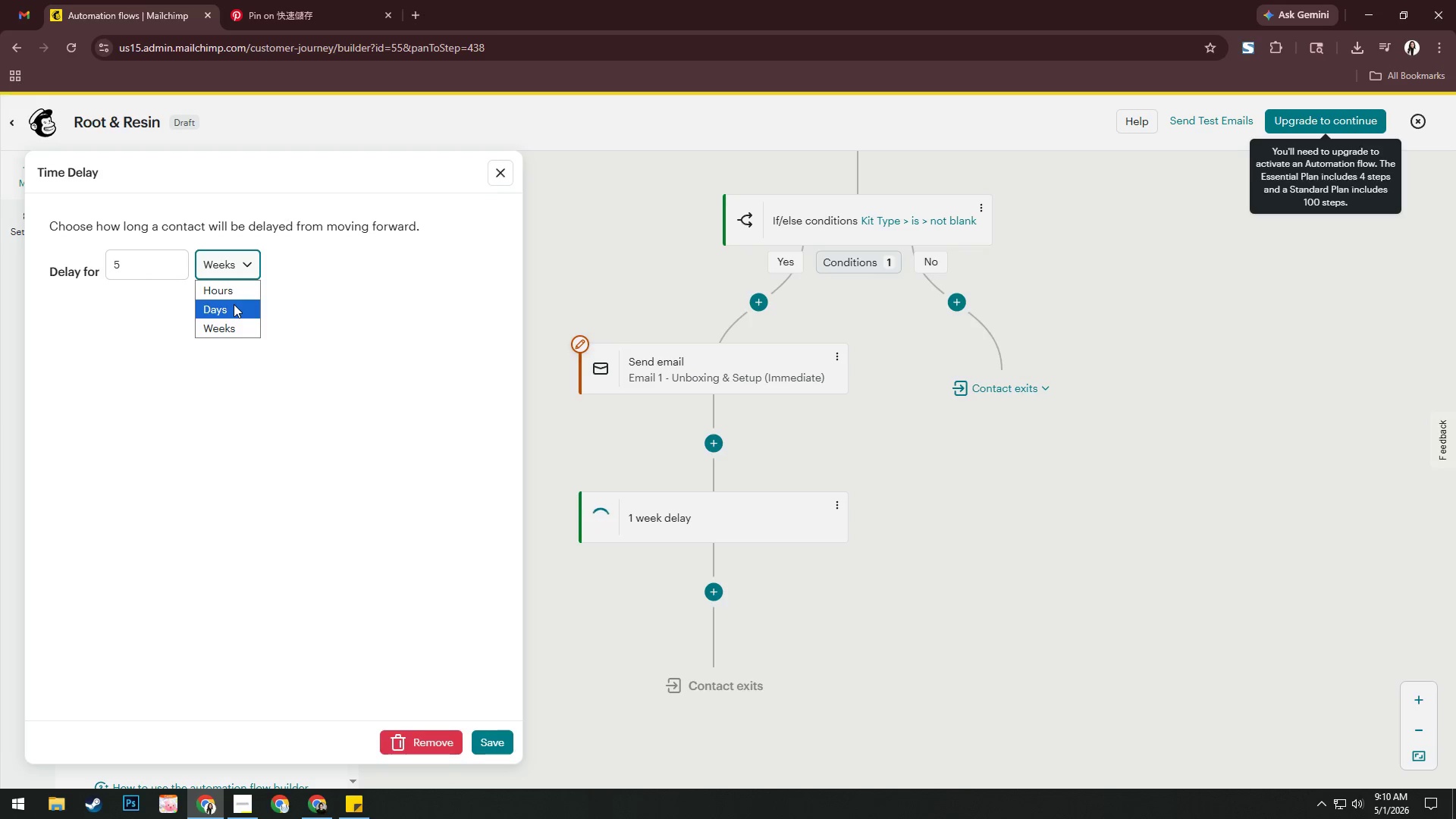 
left_click([234, 304])
 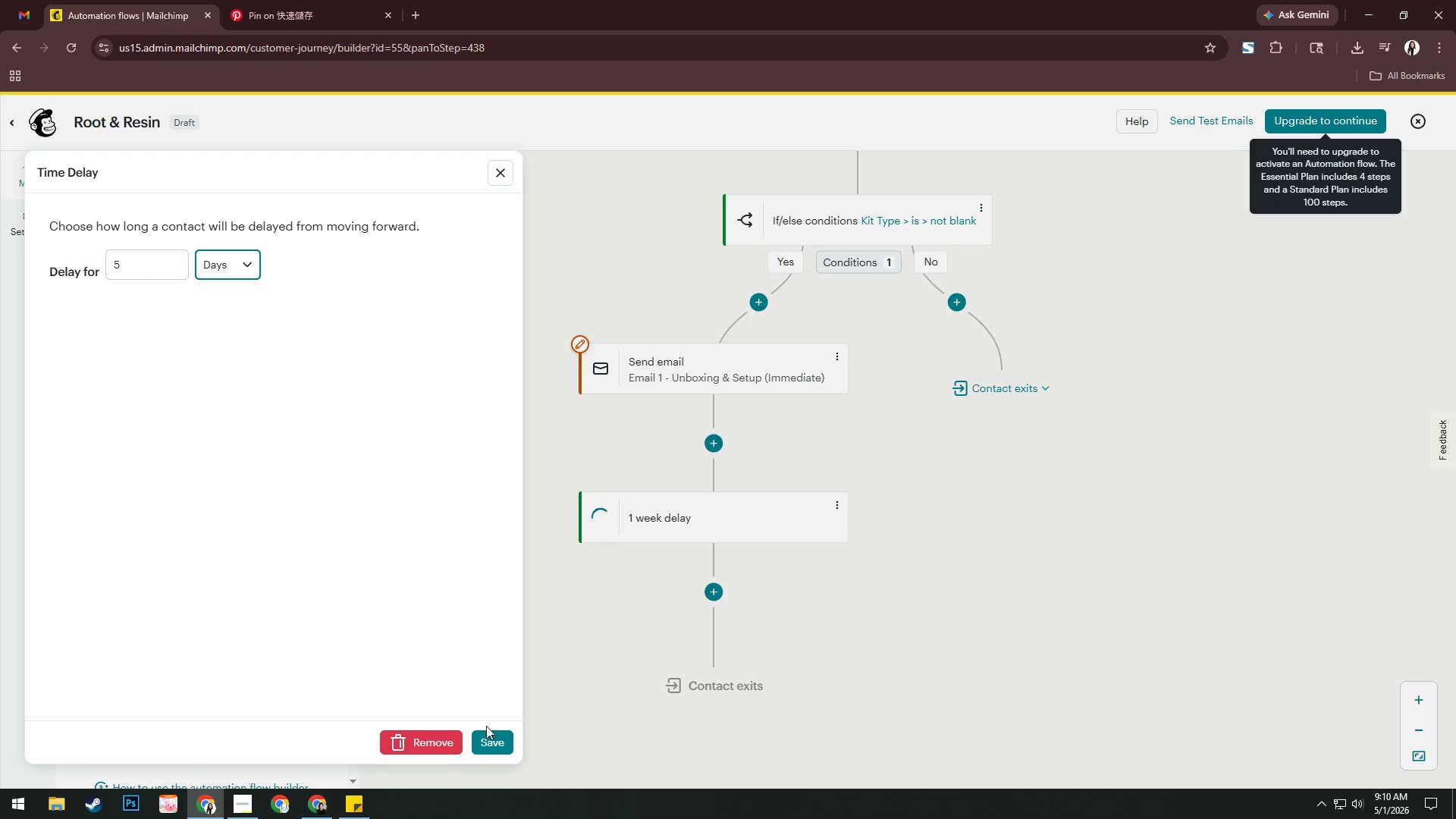 
left_click([490, 738])
 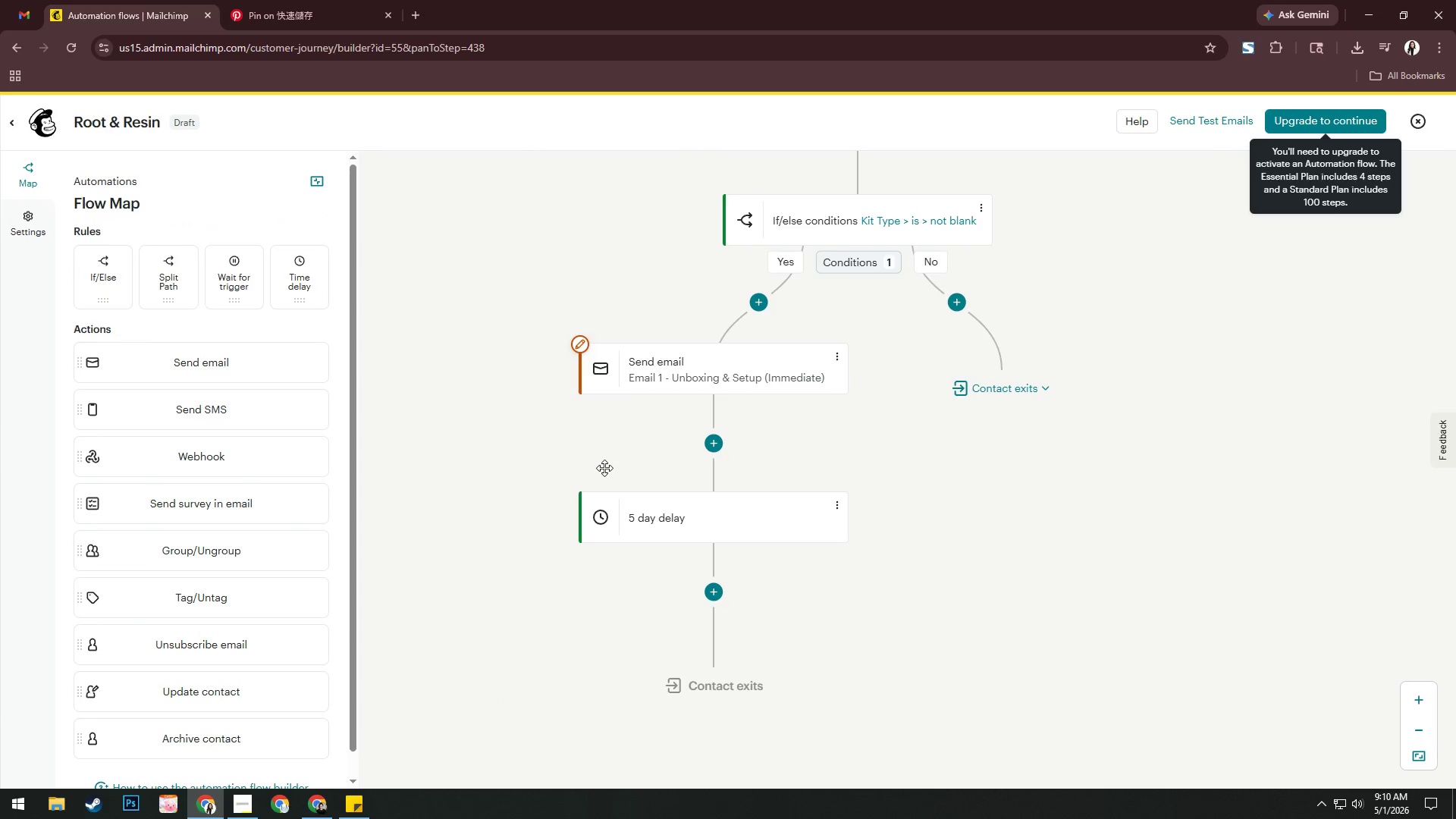 
left_click_drag(start_coordinate=[542, 497], to_coordinate=[617, 376])
 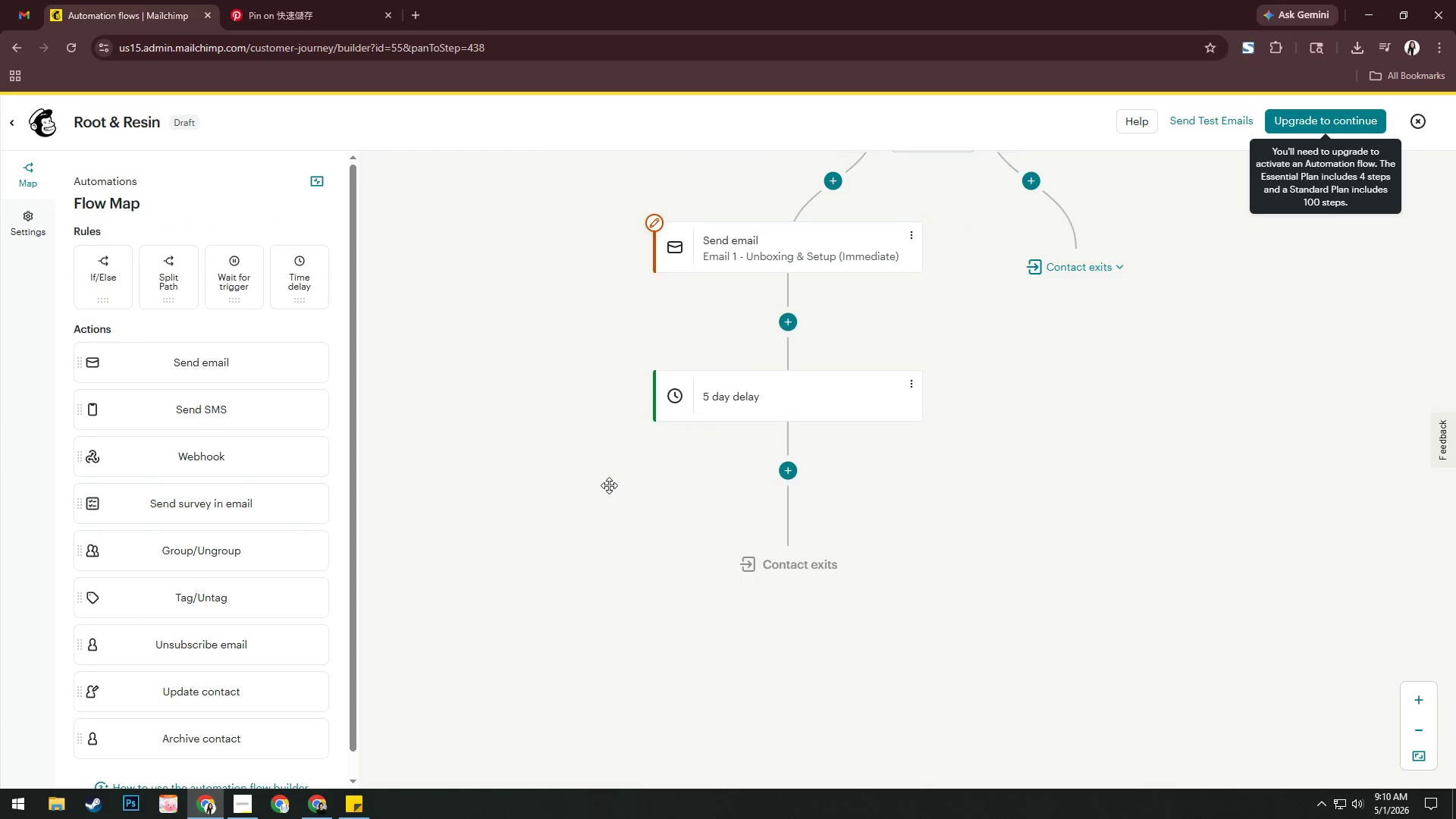 
left_click_drag(start_coordinate=[609, 488], to_coordinate=[601, 412])
 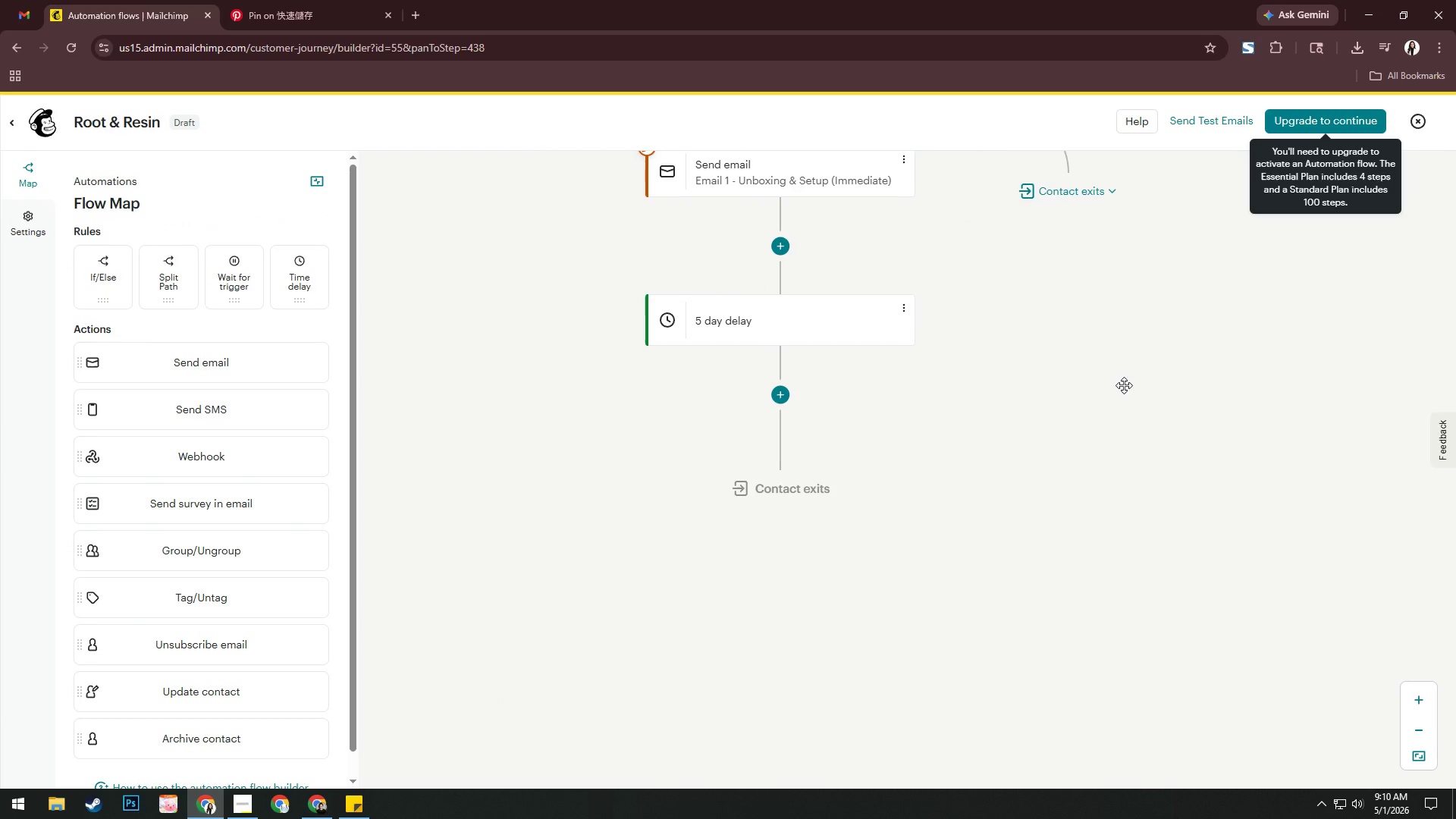 
wait(9.08)
 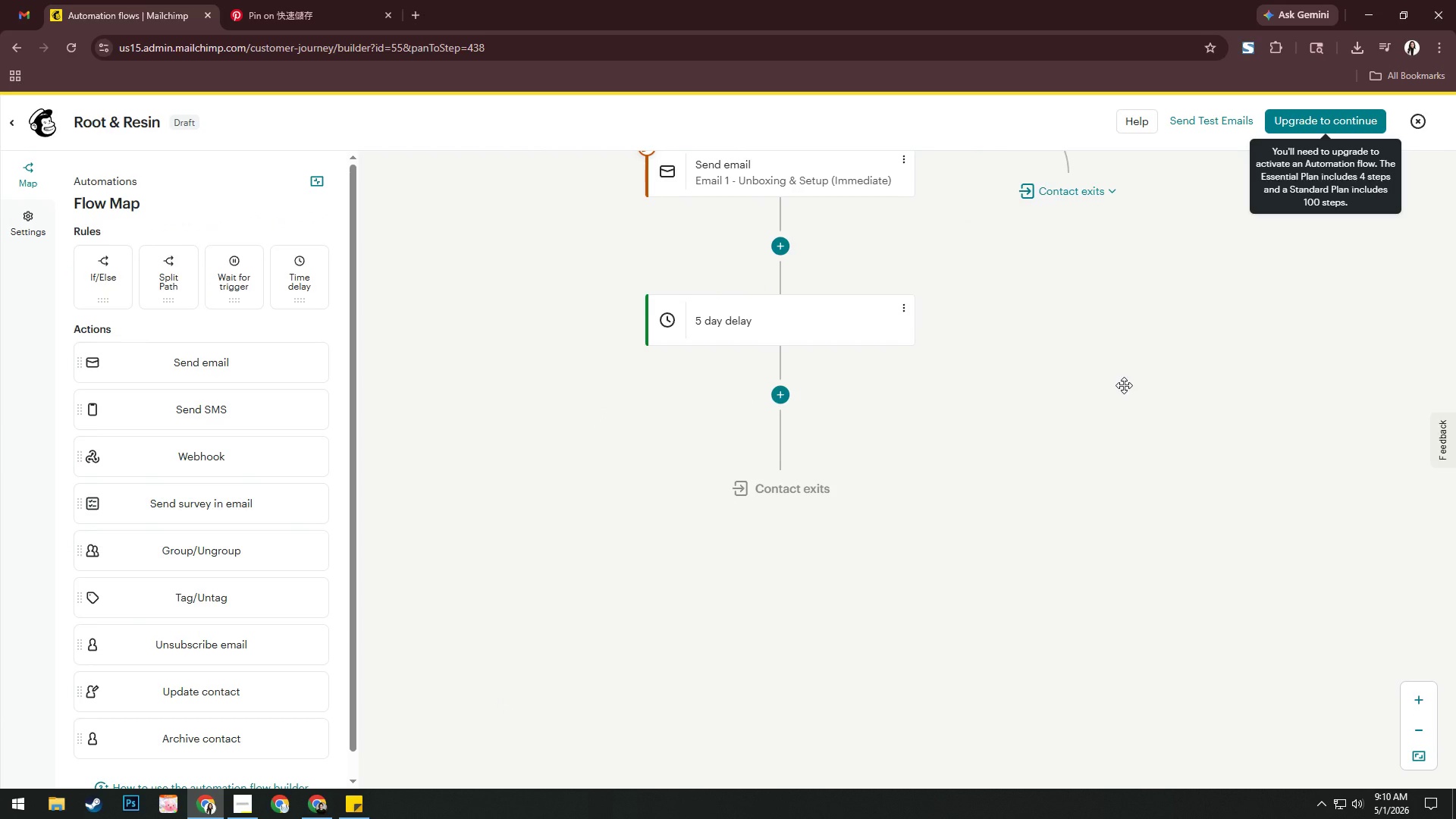 
key(Alt+Tab)